 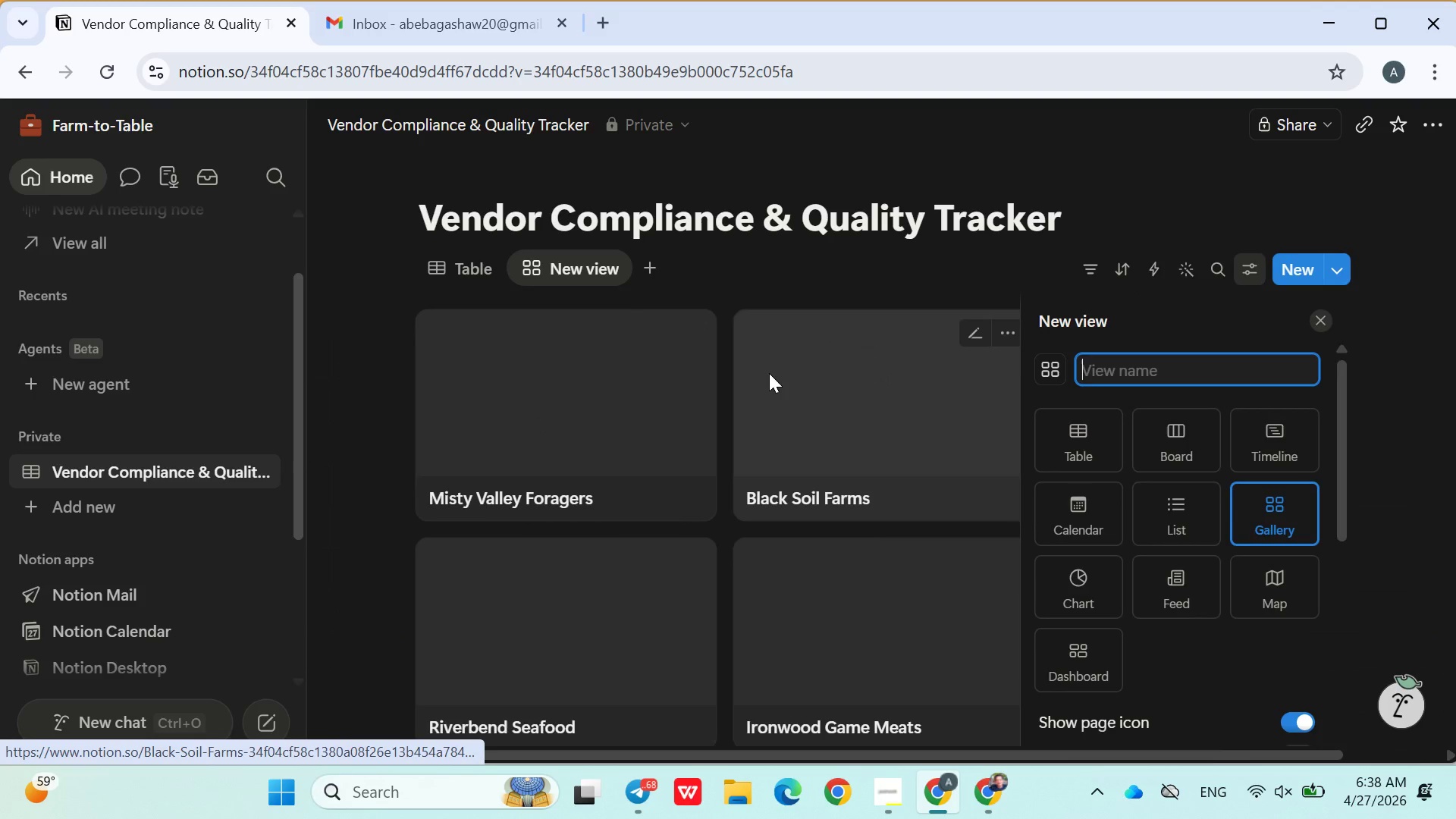 
hold_key(key=ShiftRight, duration=0.59)
 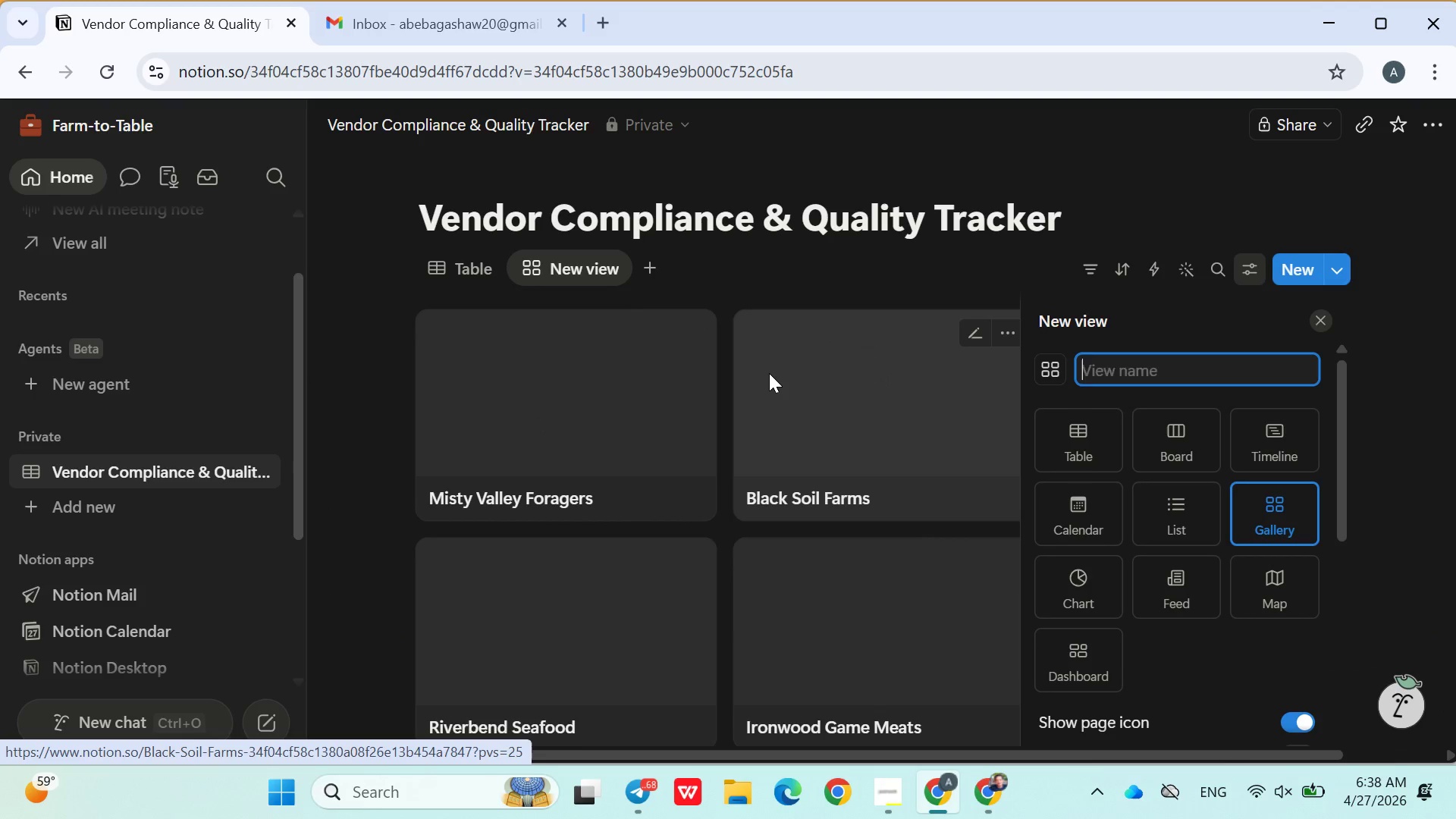 
type(Kitchen)
 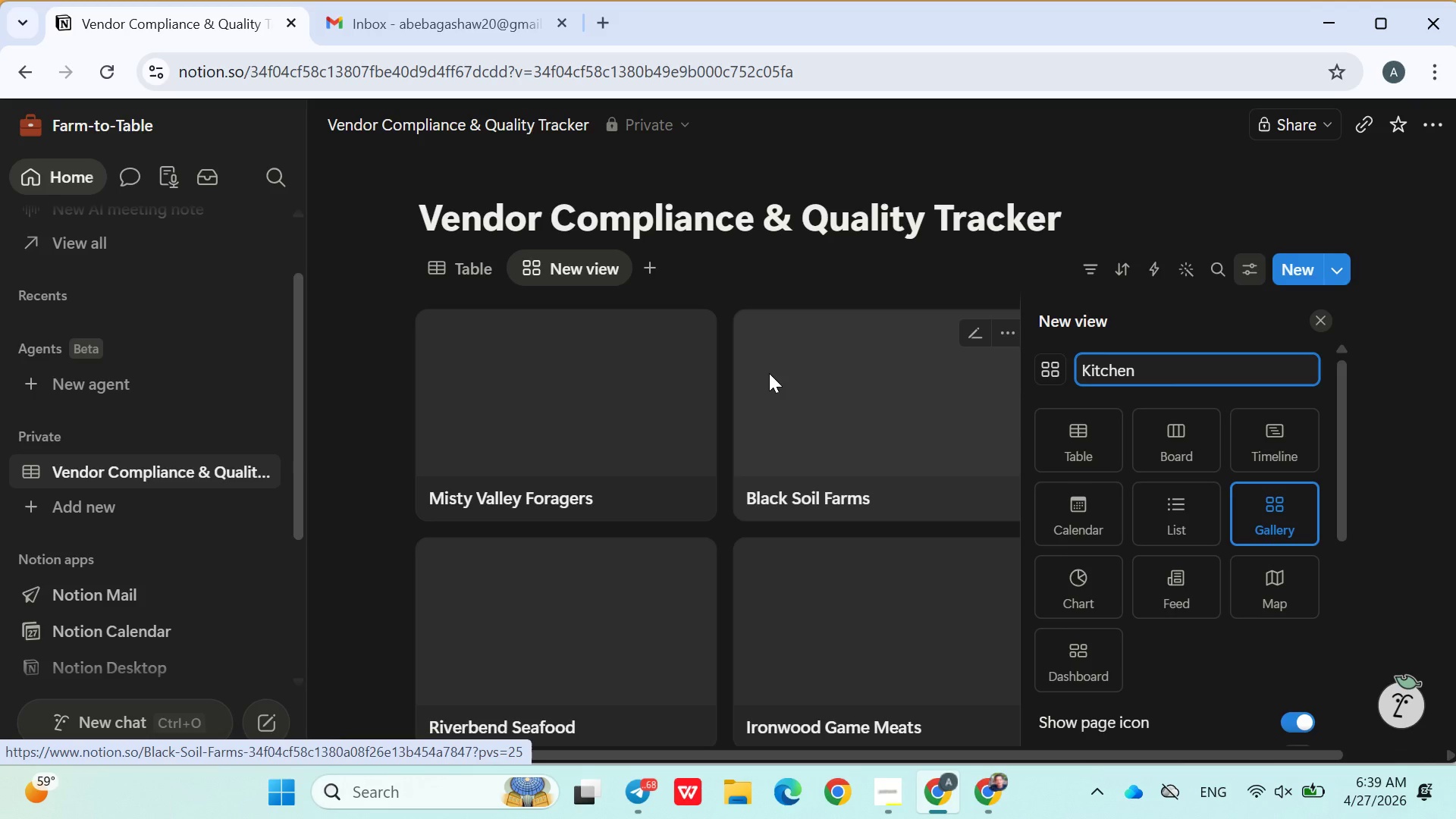 
wait(6.05)
 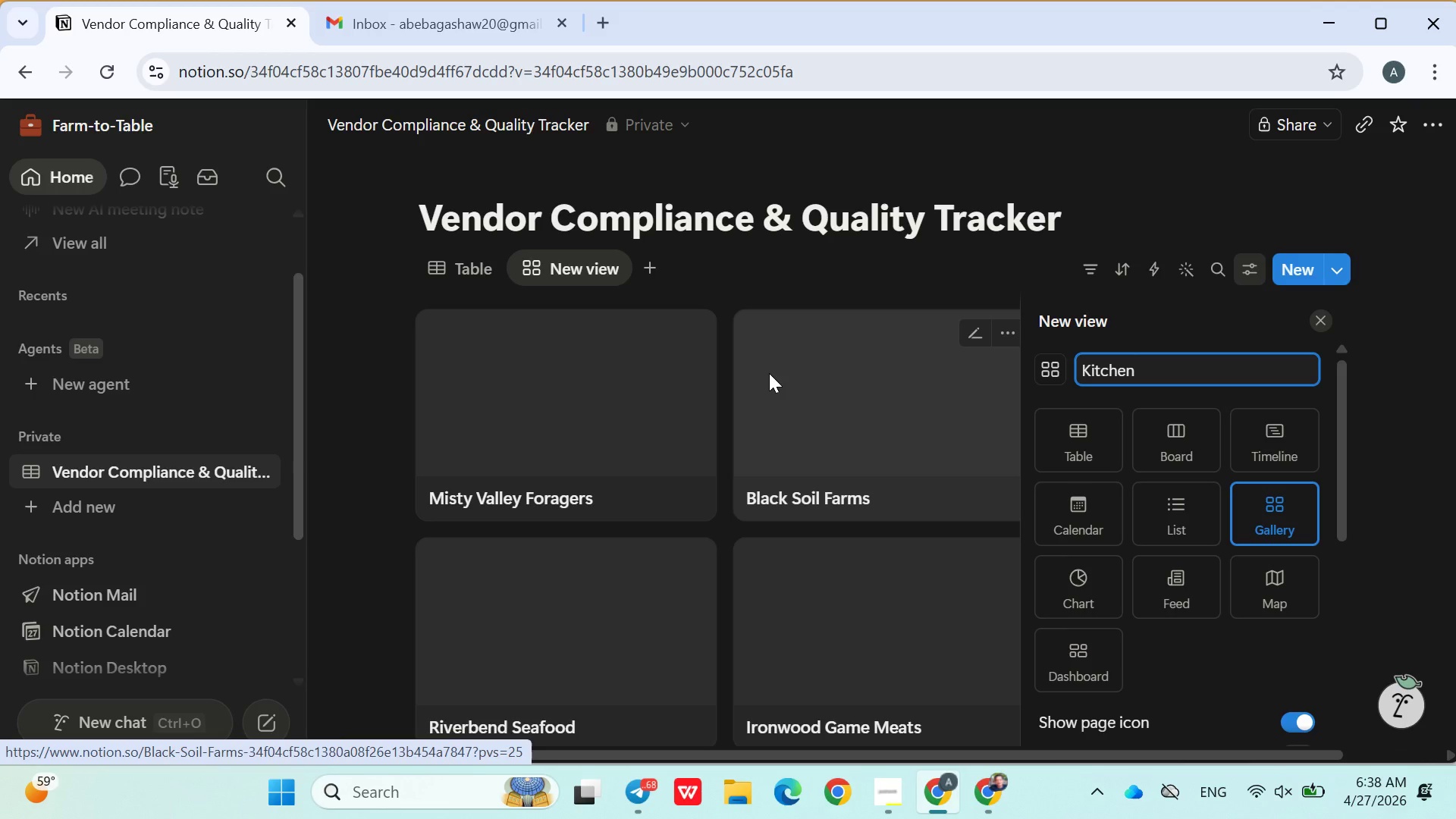 
type( Overview)
 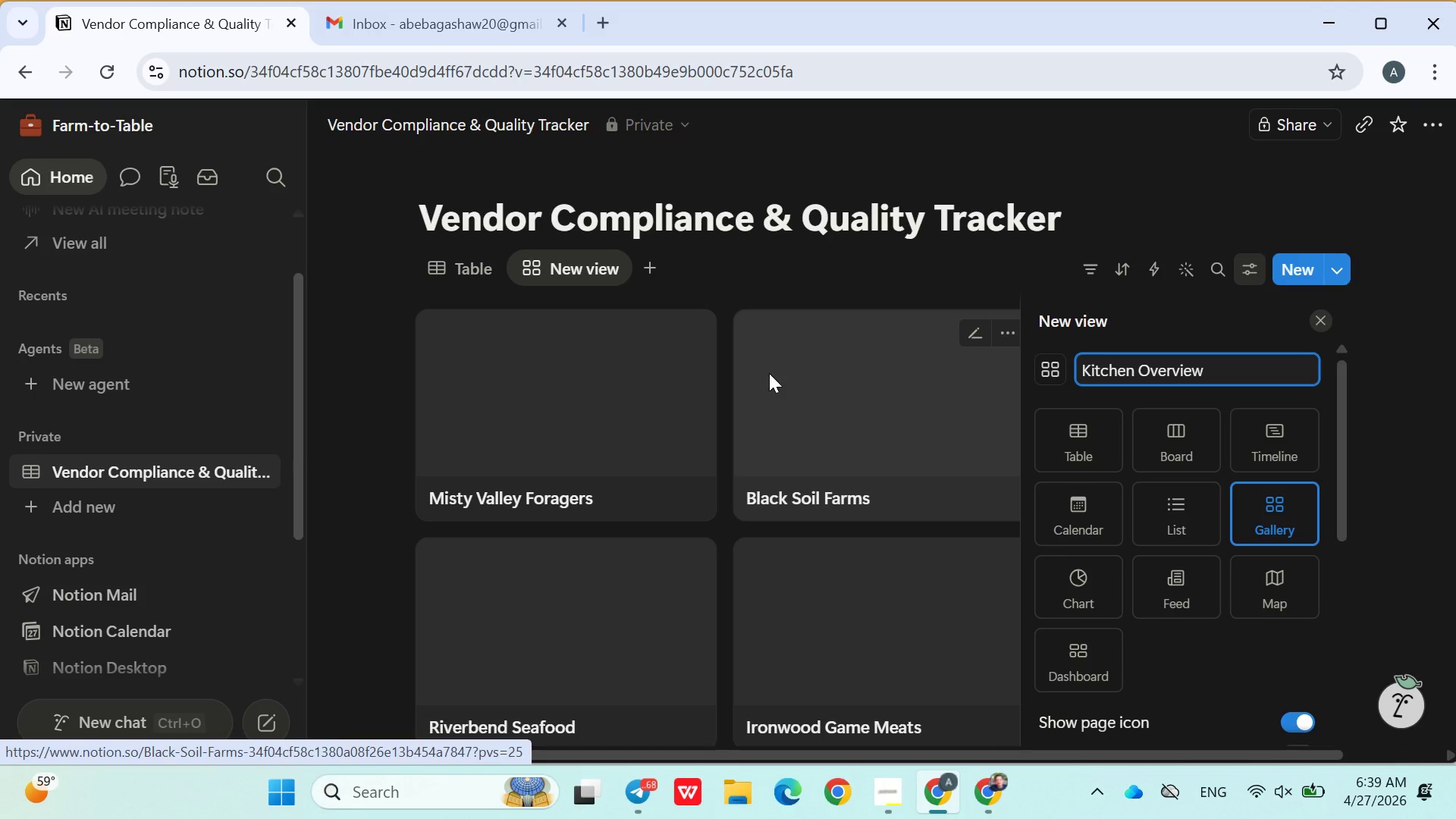 
key(Enter)
 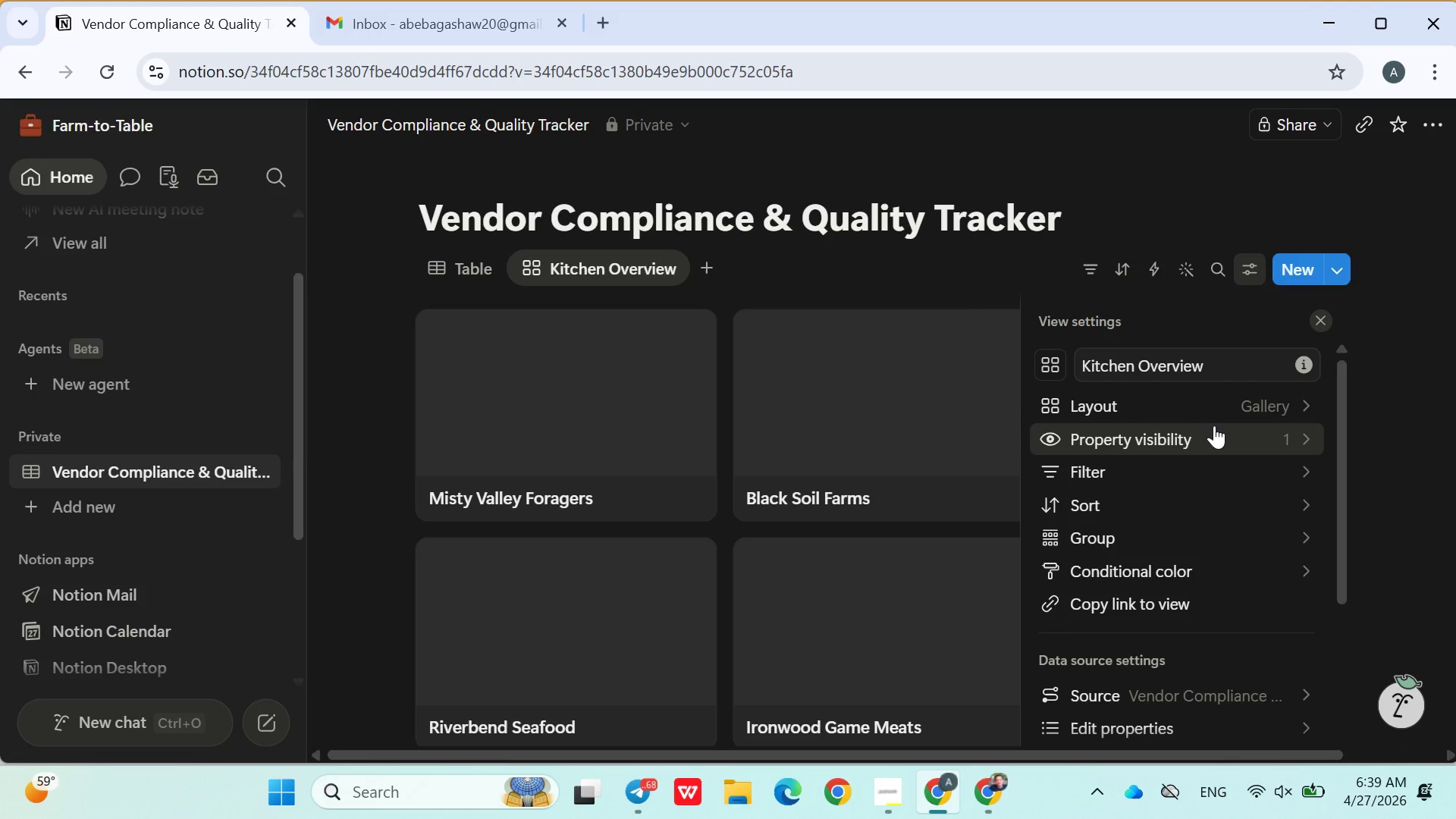 
wait(10.41)
 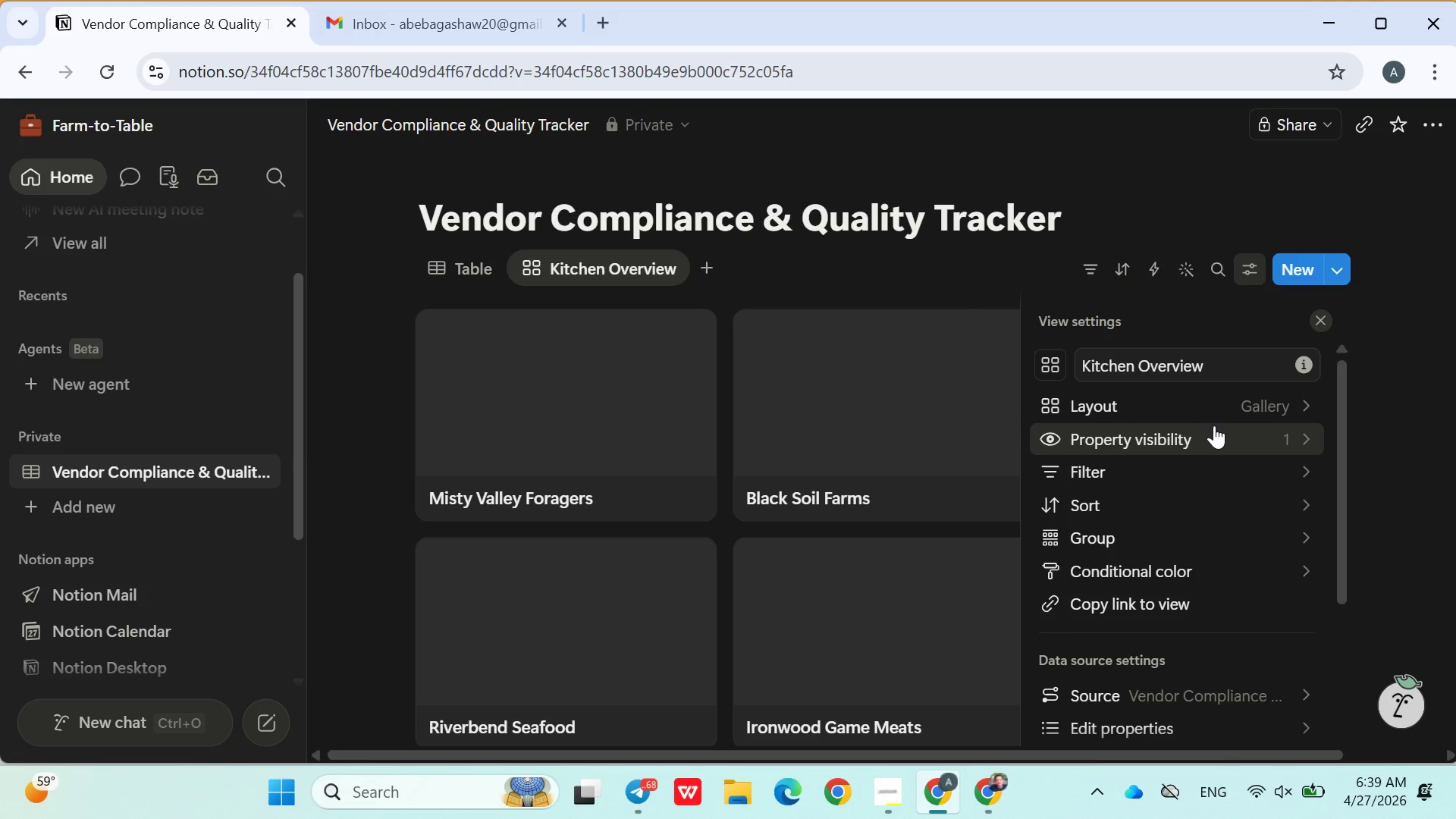 
left_click([1226, 454])
 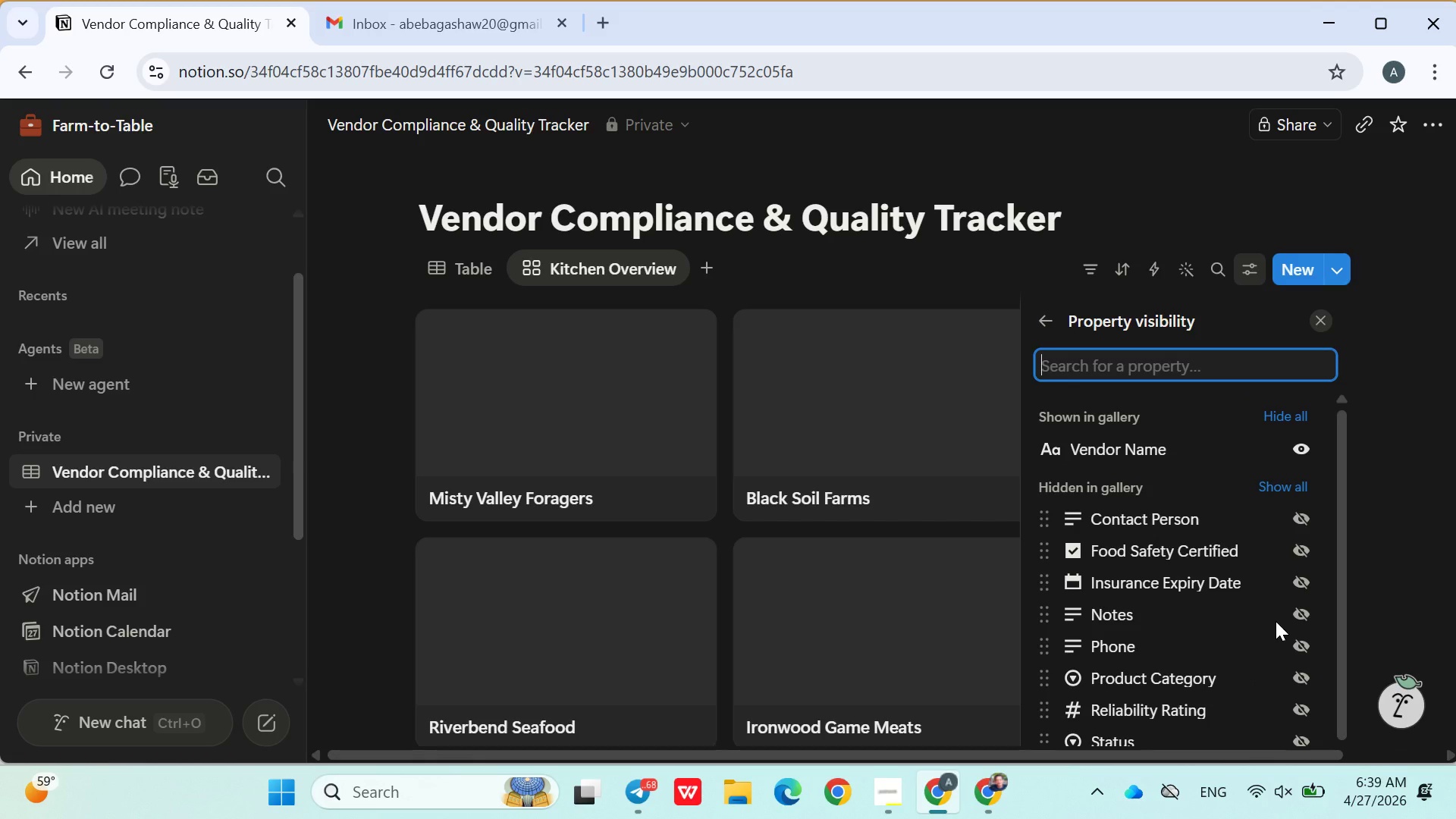 
wait(5.7)
 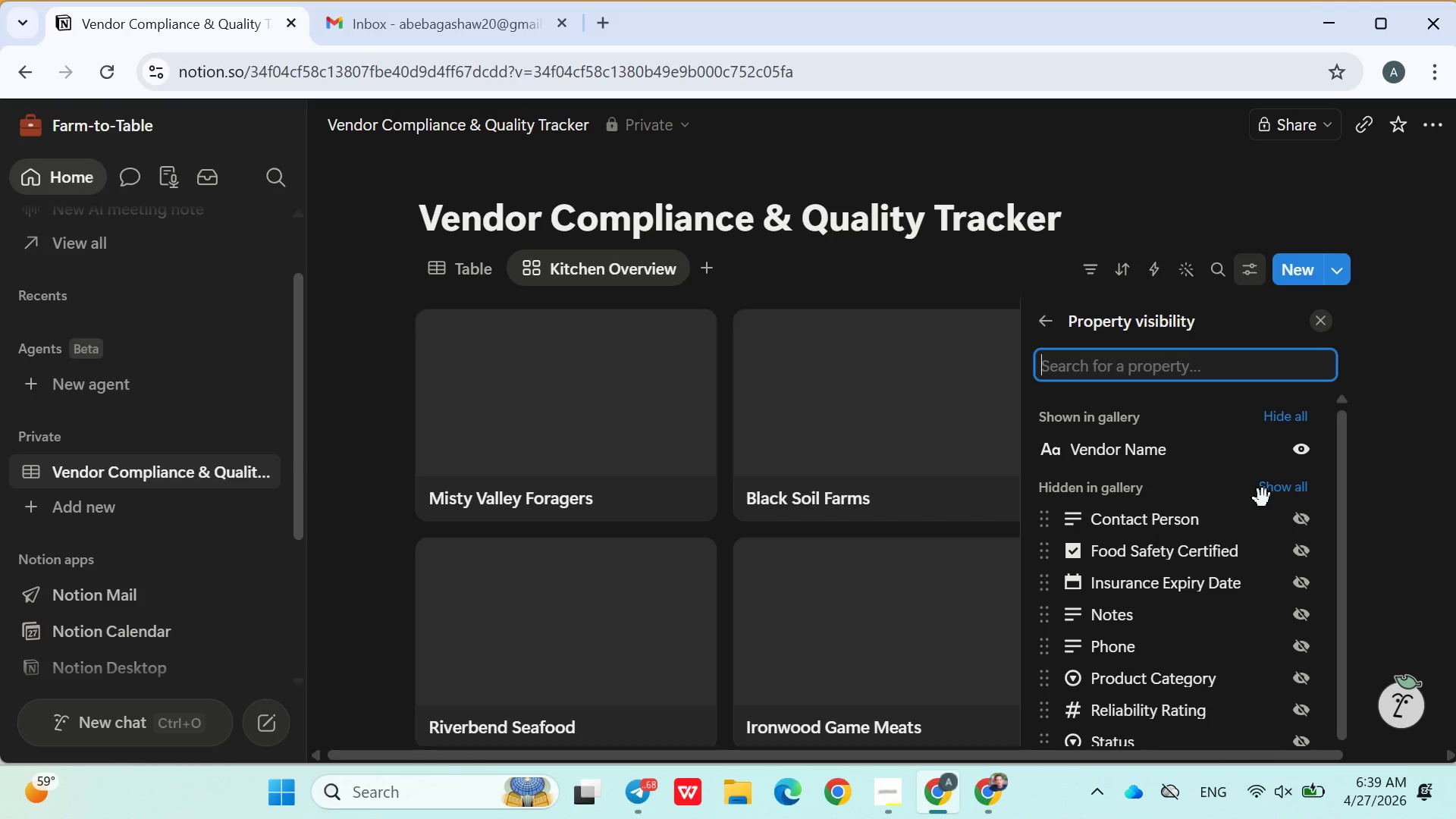 
left_click([1313, 676])
 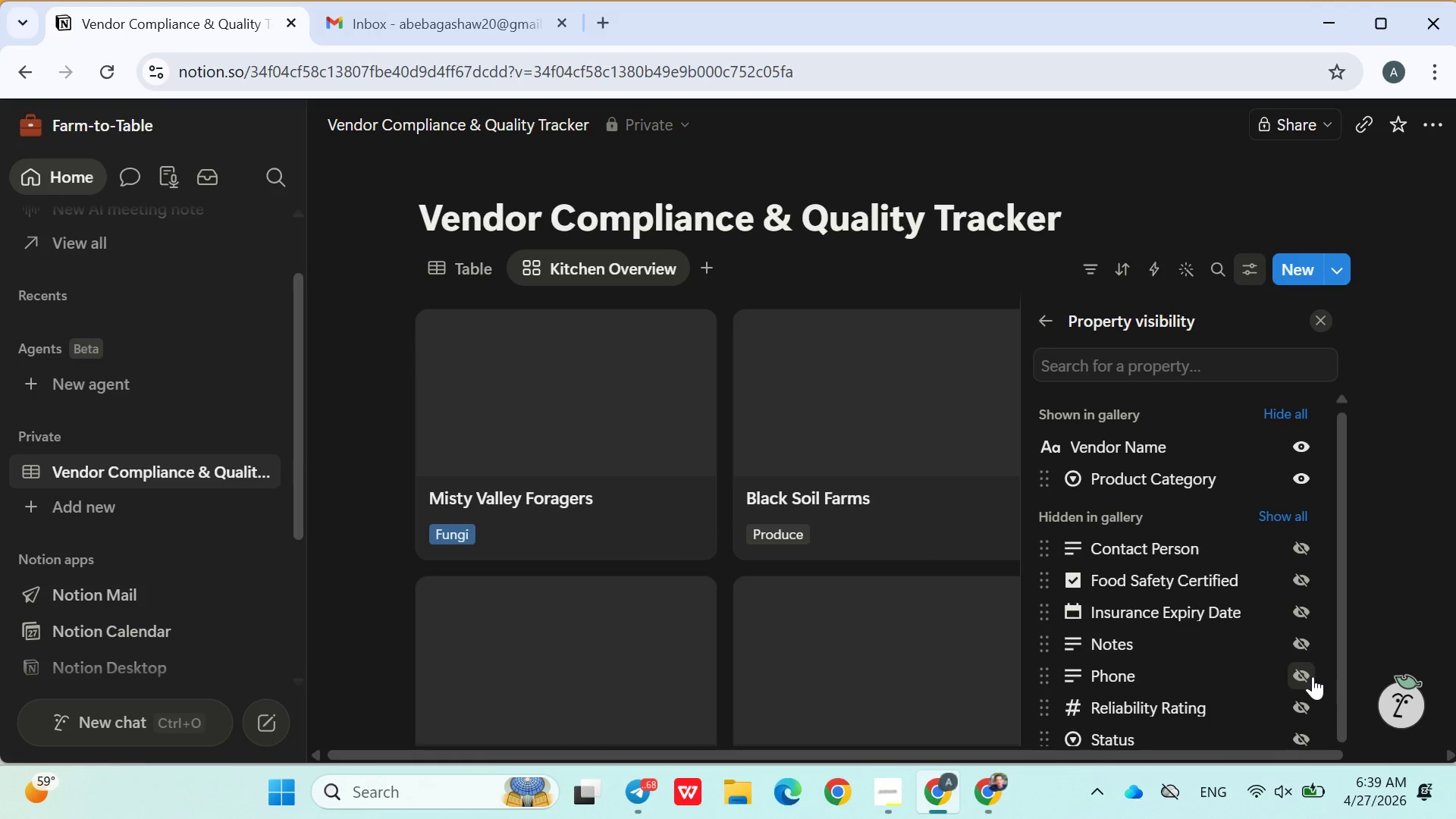 
scroll: coordinate [1313, 676], scroll_direction: down, amount: 1.0
 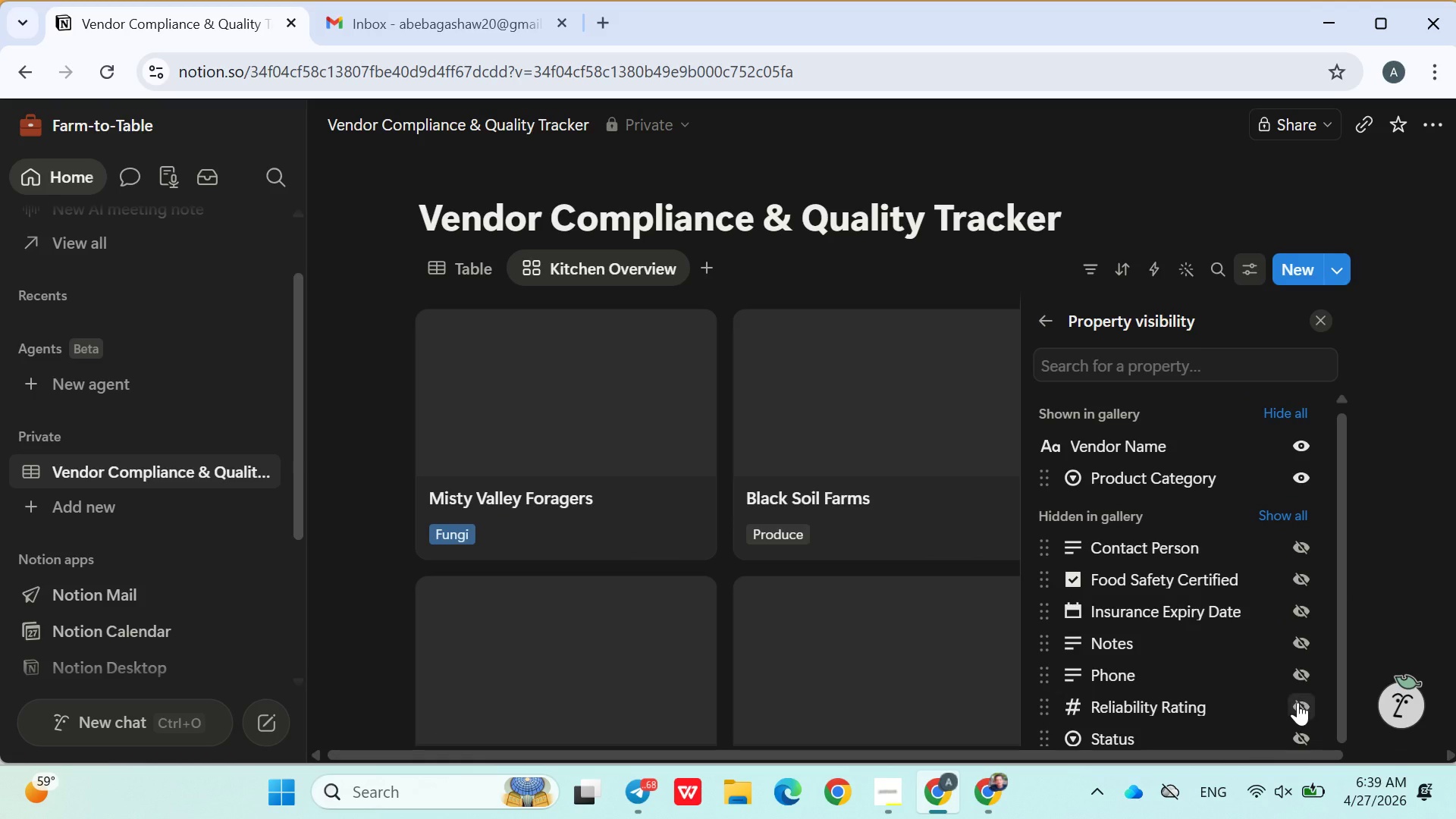 
left_click([1299, 702])
 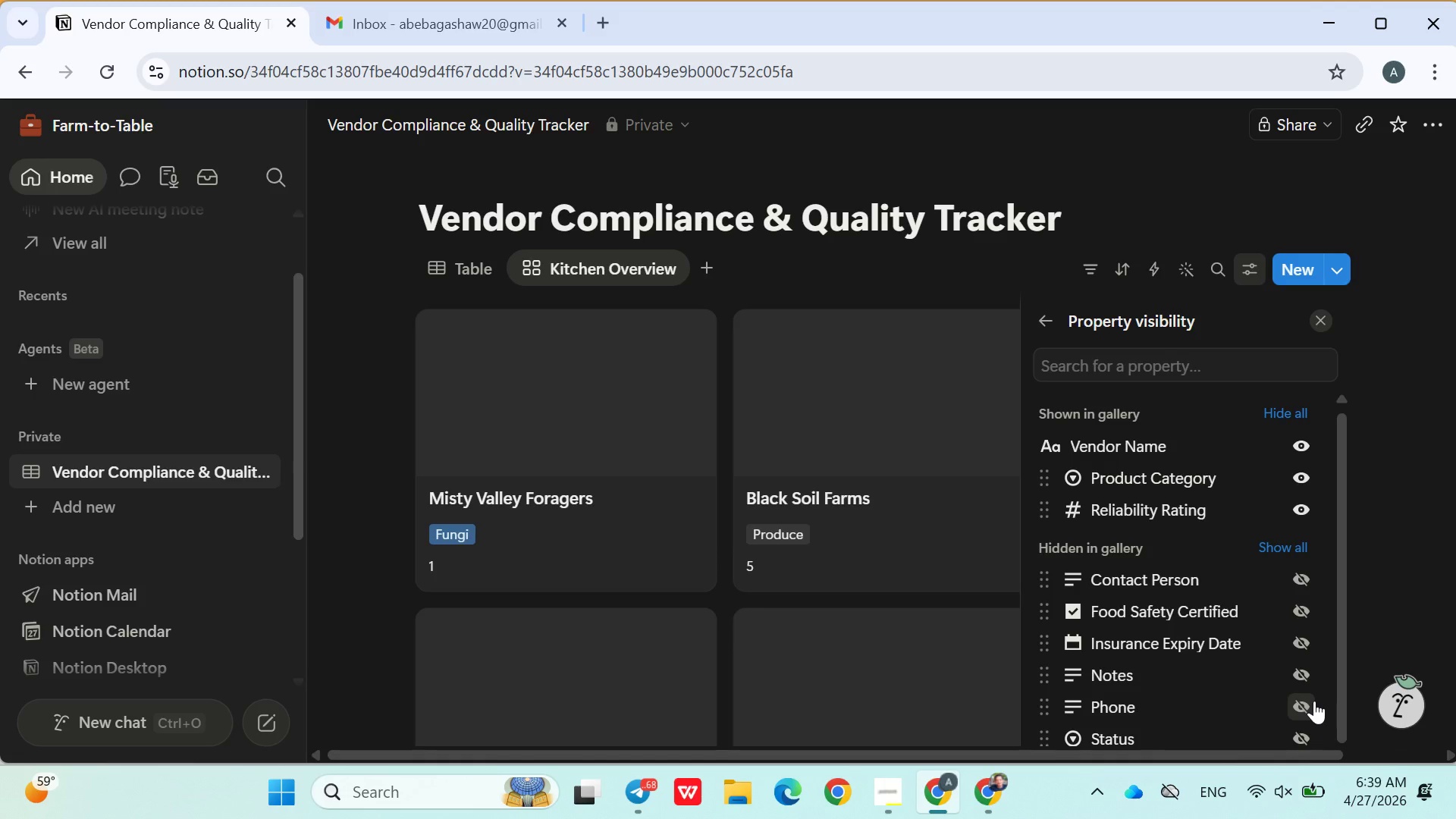 
wait(8.31)
 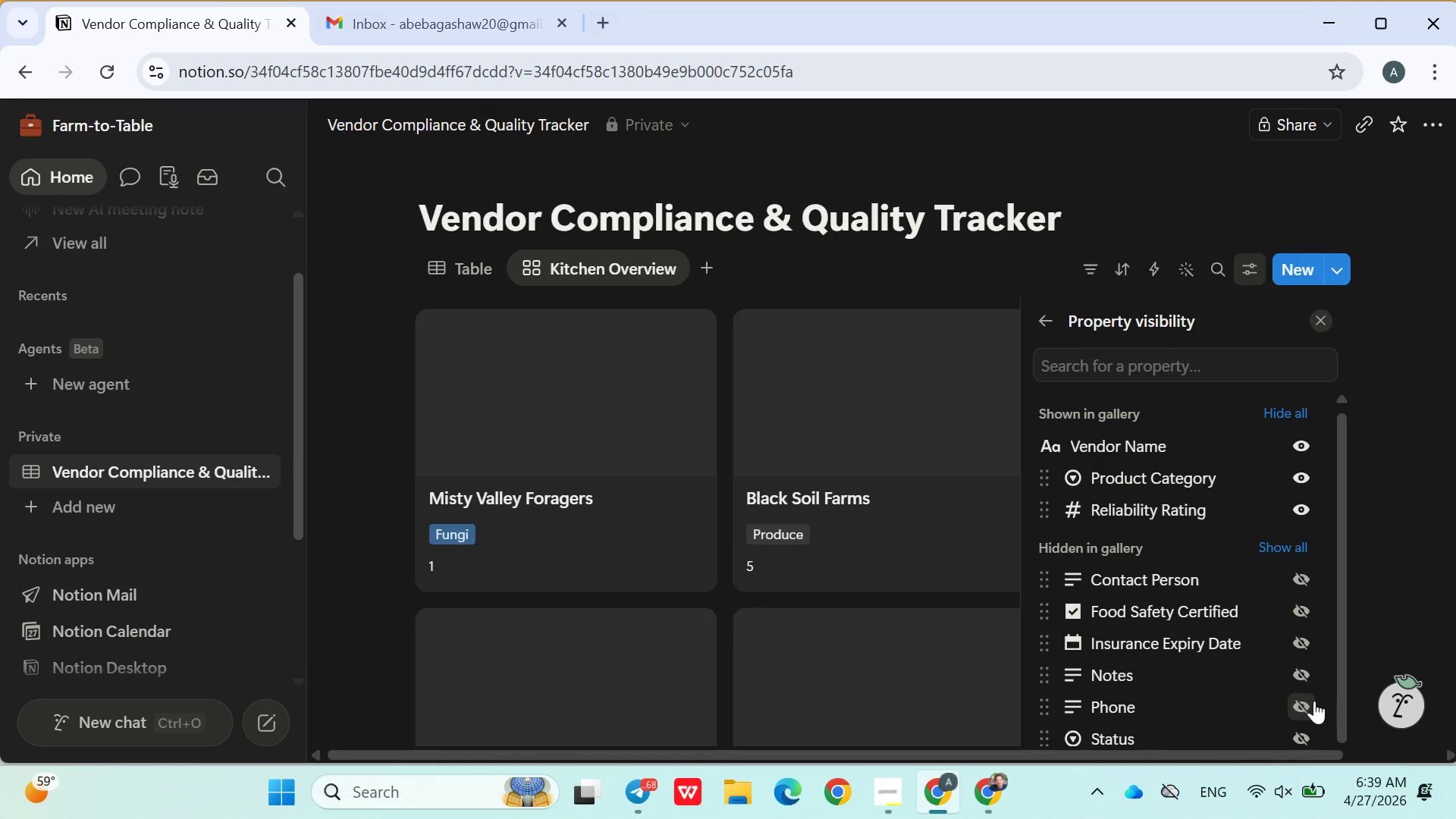 
scroll: coordinate [1204, 538], scroll_direction: down, amount: 1.0
 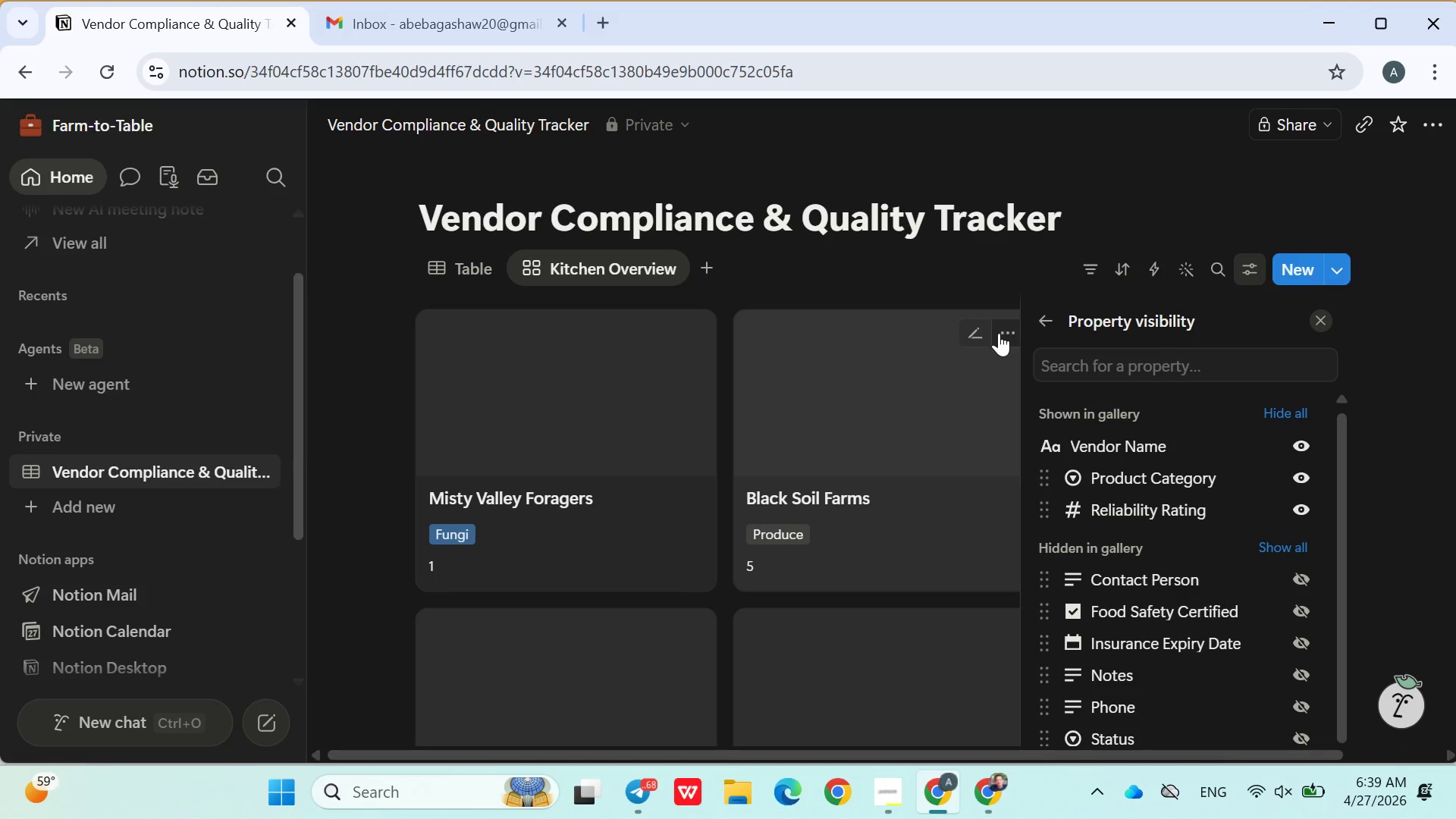 
left_click_drag(start_coordinate=[1040, 316], to_coordinate=[1049, 317])
 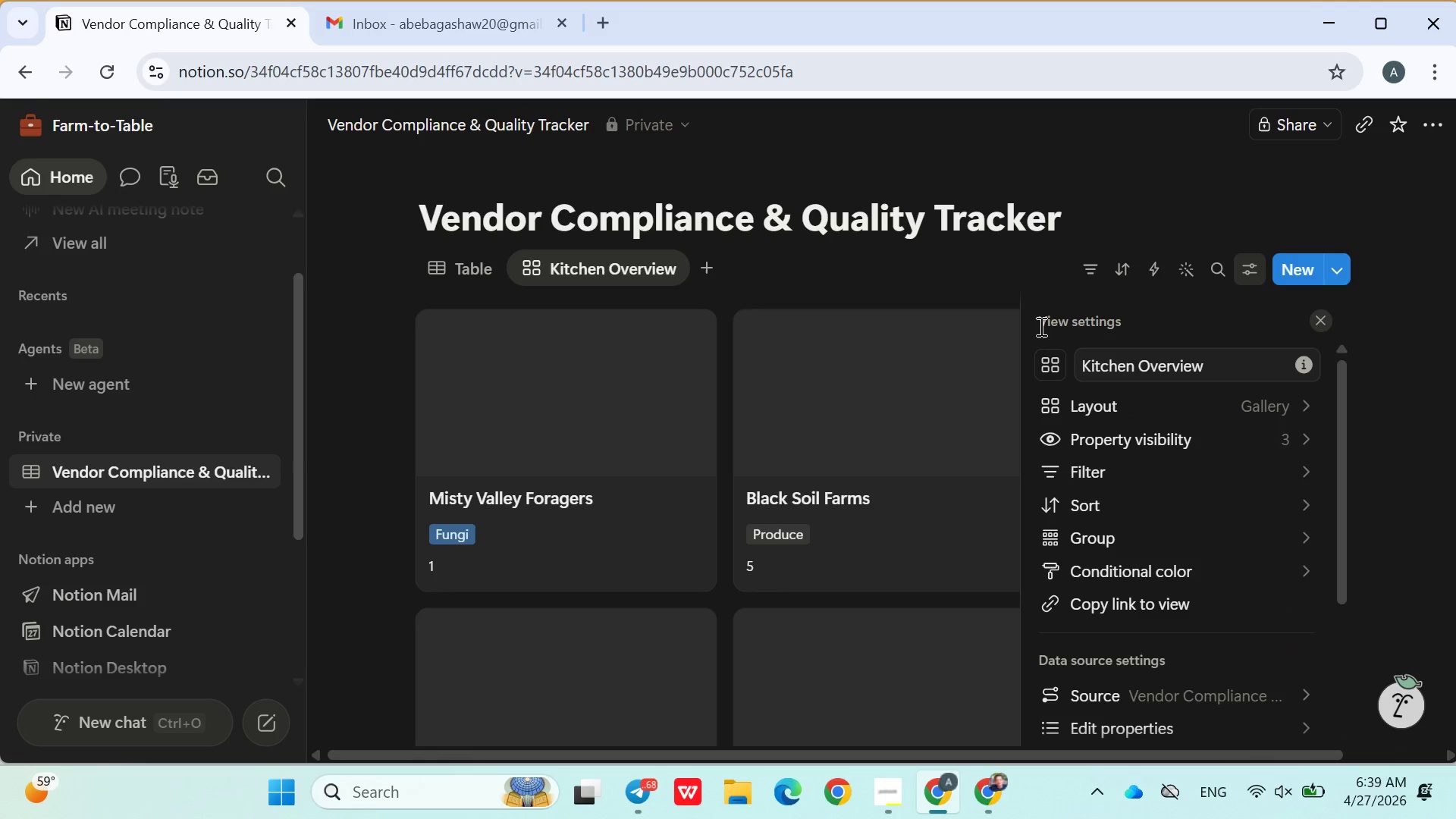 
wait(5.92)
 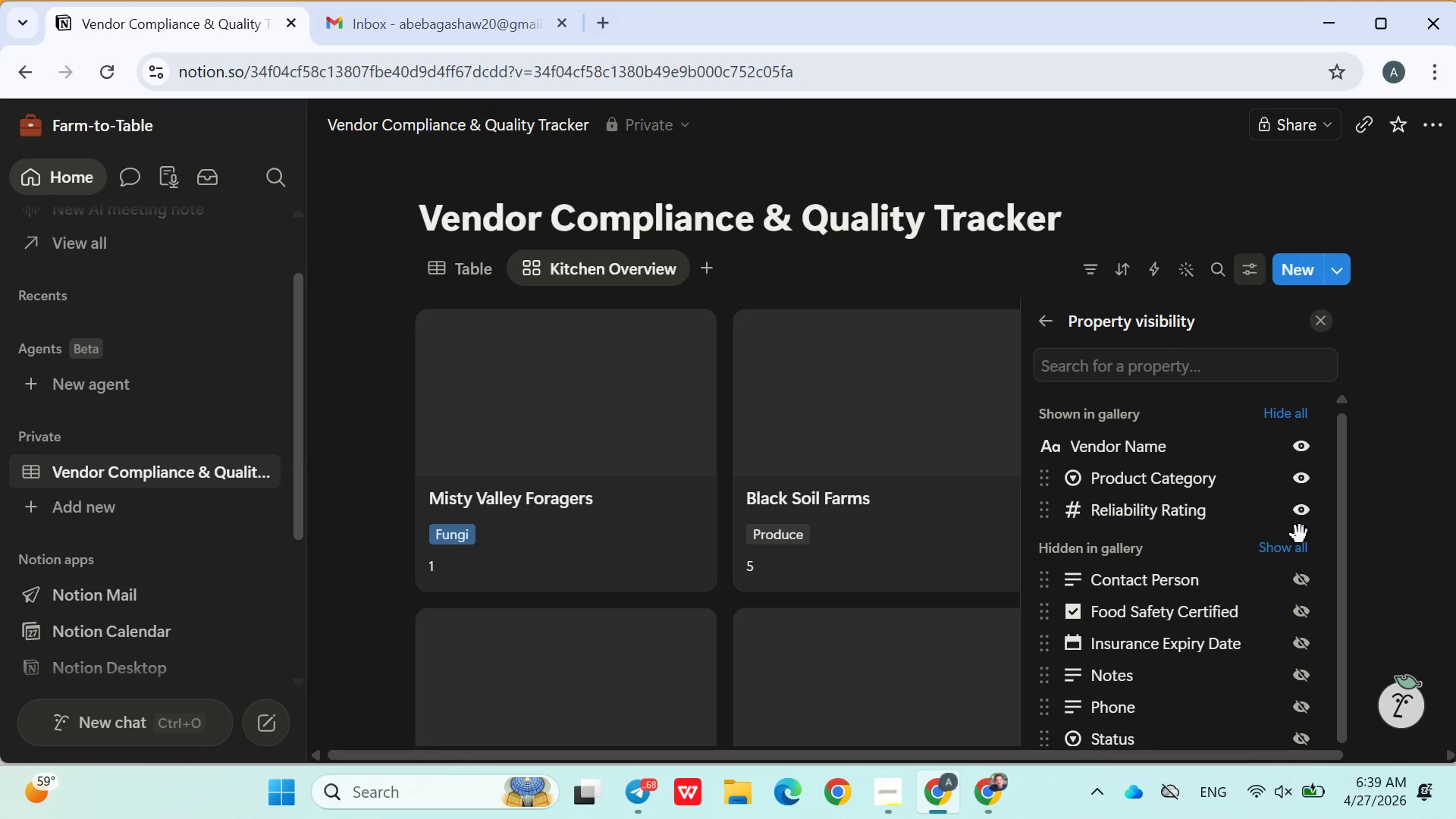 
mouse_move([1128, 536])
 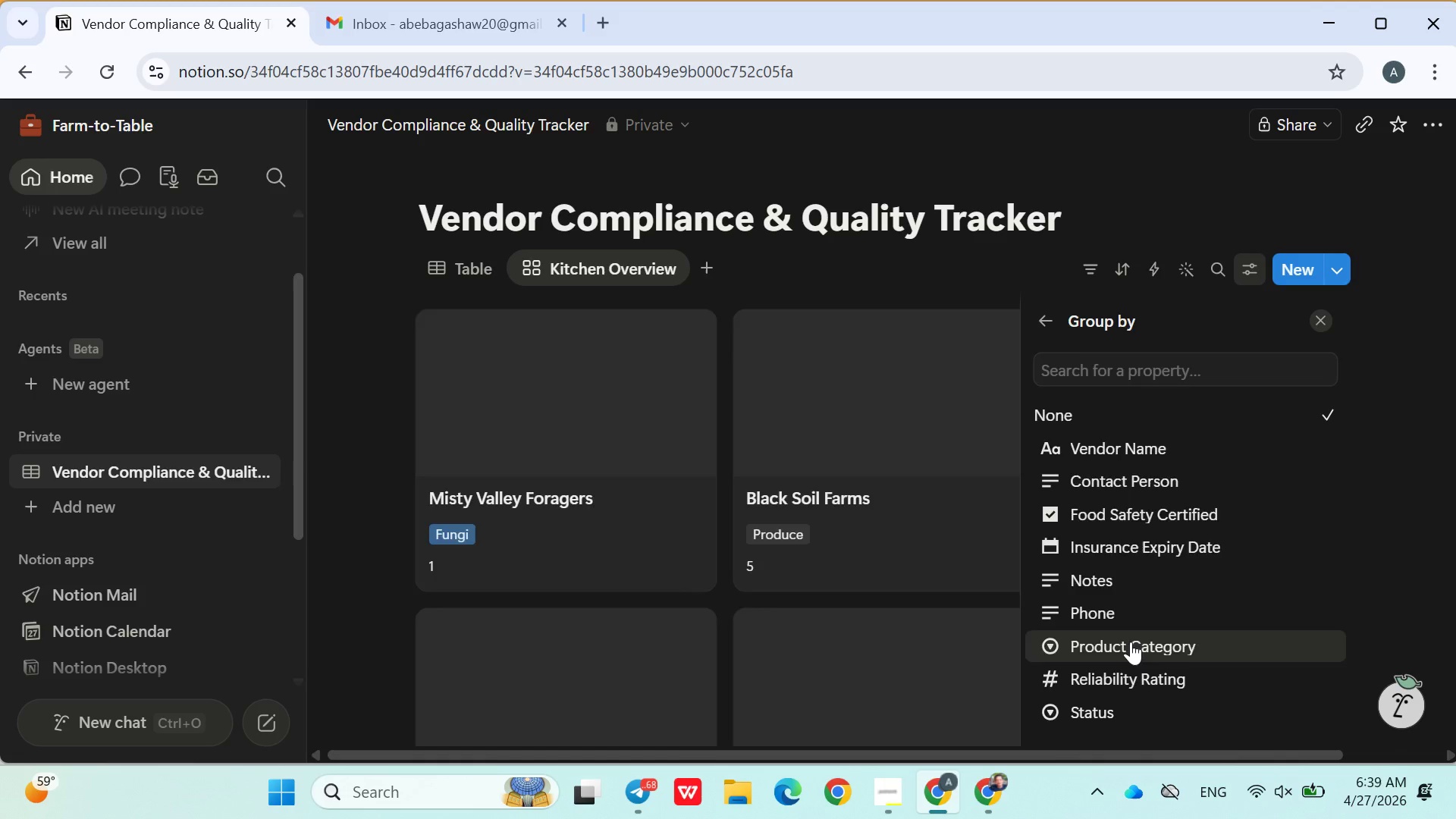 
left_click([1131, 642])
 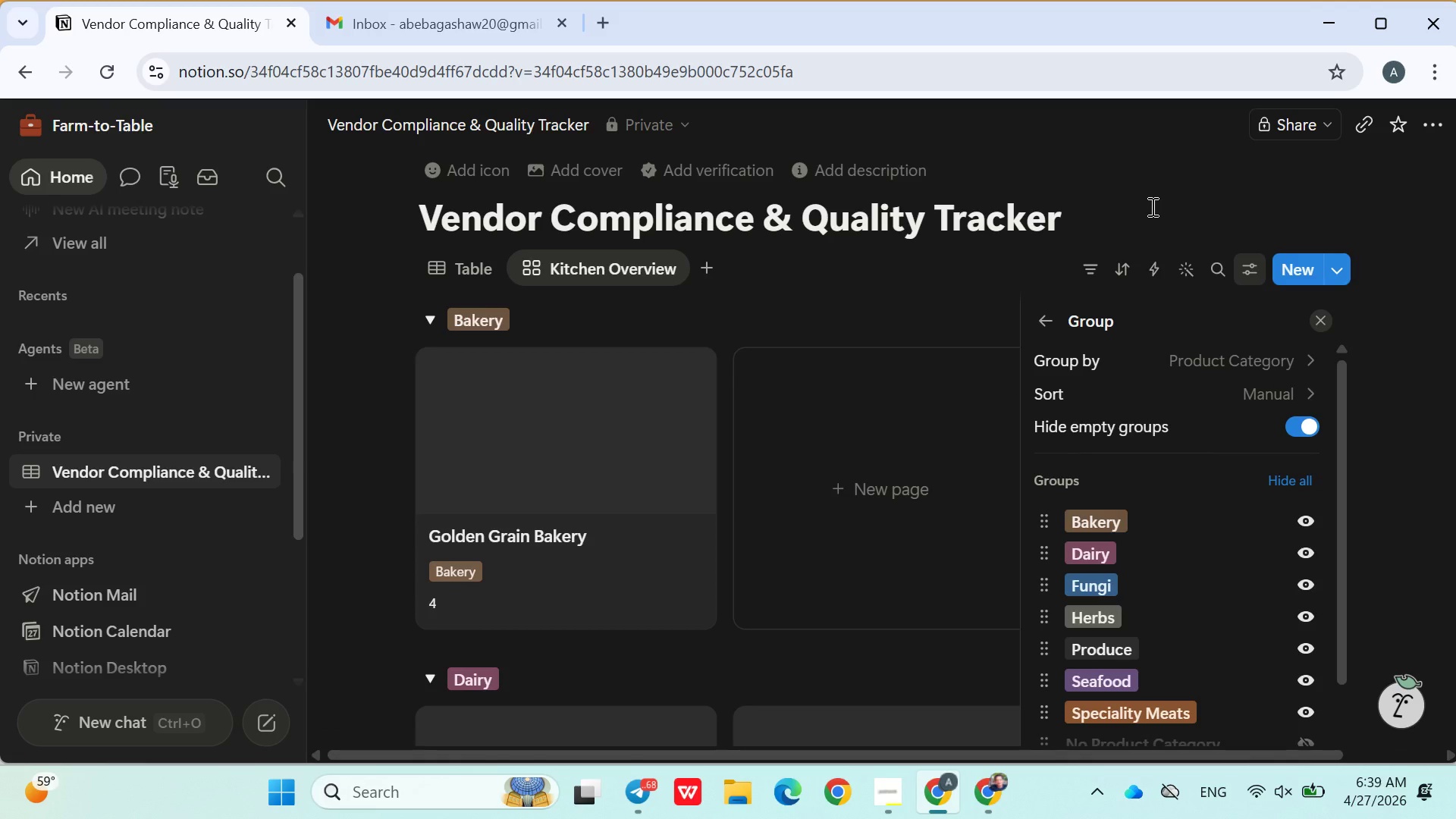 
wait(9.47)
 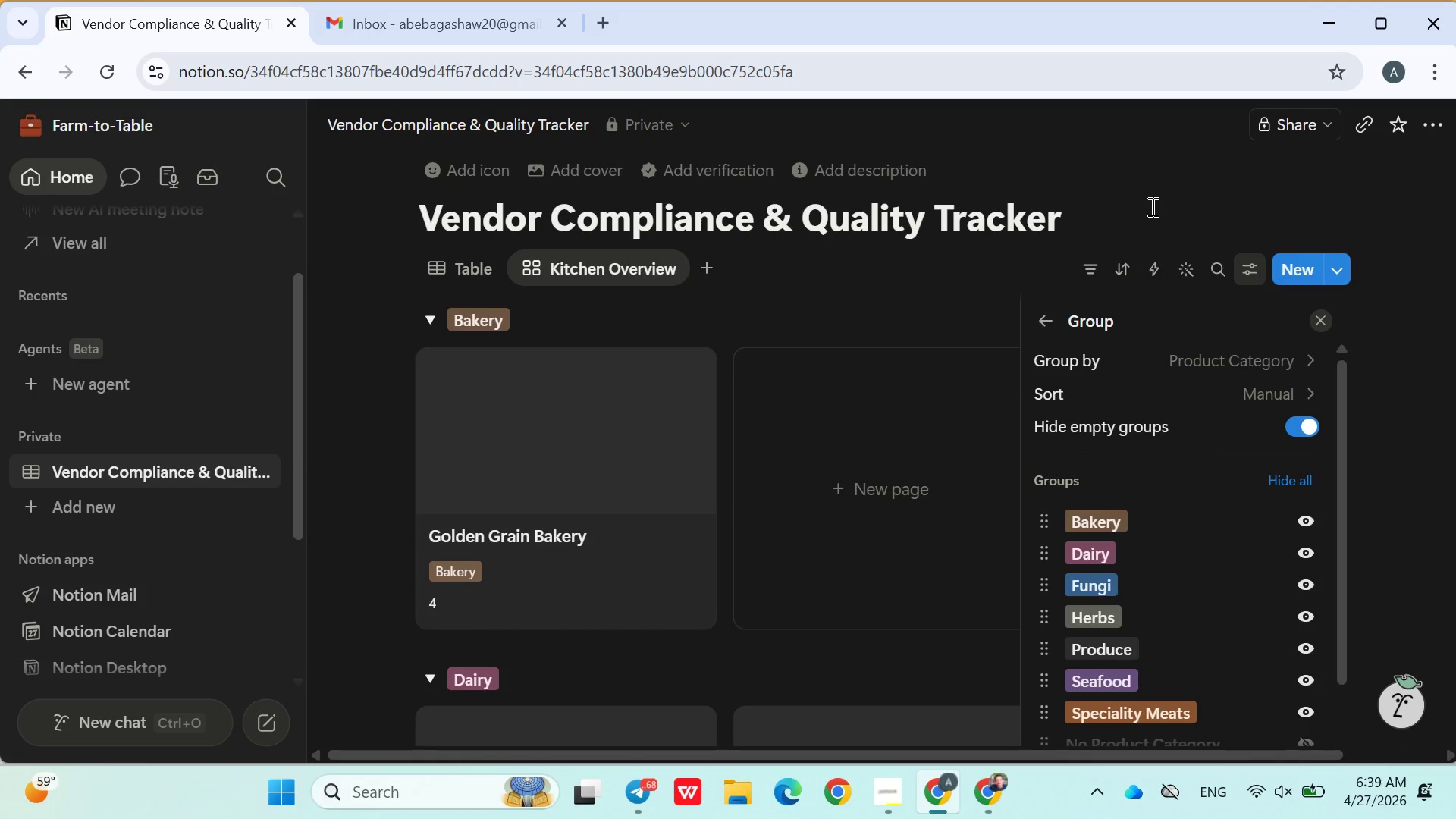 
left_click([1154, 210])
 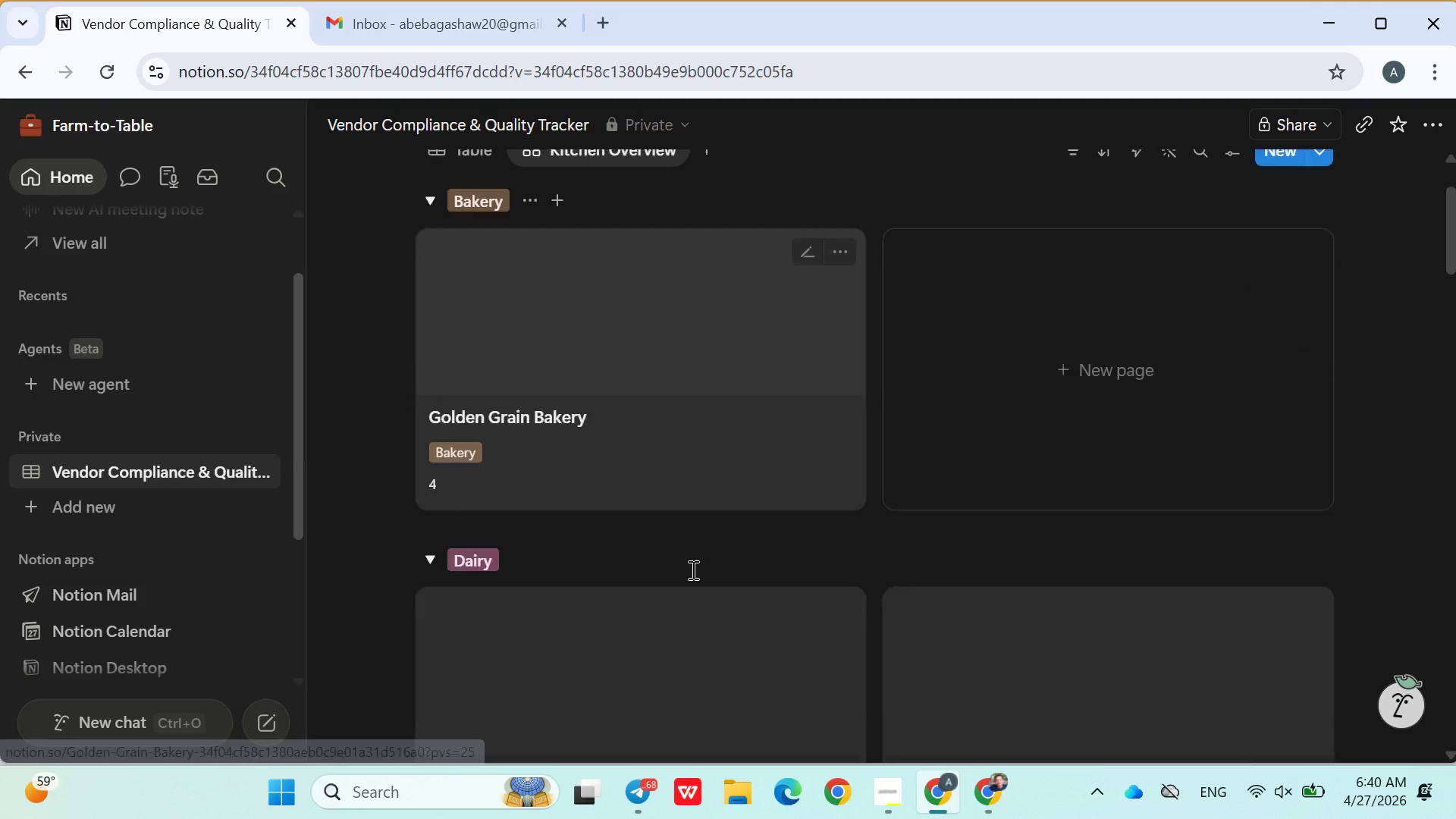 
scroll: coordinate [692, 570], scroll_direction: down, amount: 5.0
 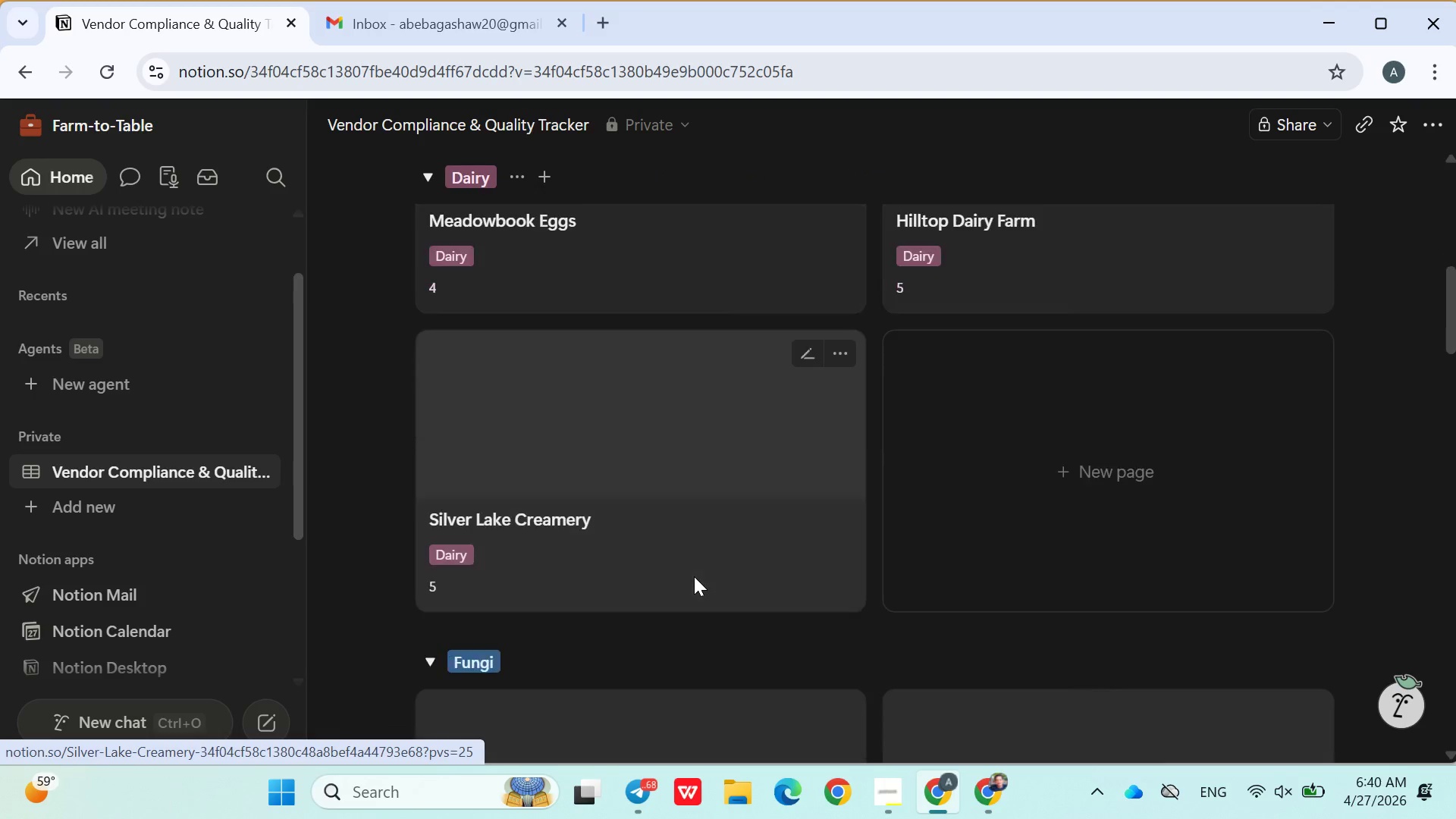 
scroll: coordinate [664, 588], scroll_direction: up, amount: 8.0
 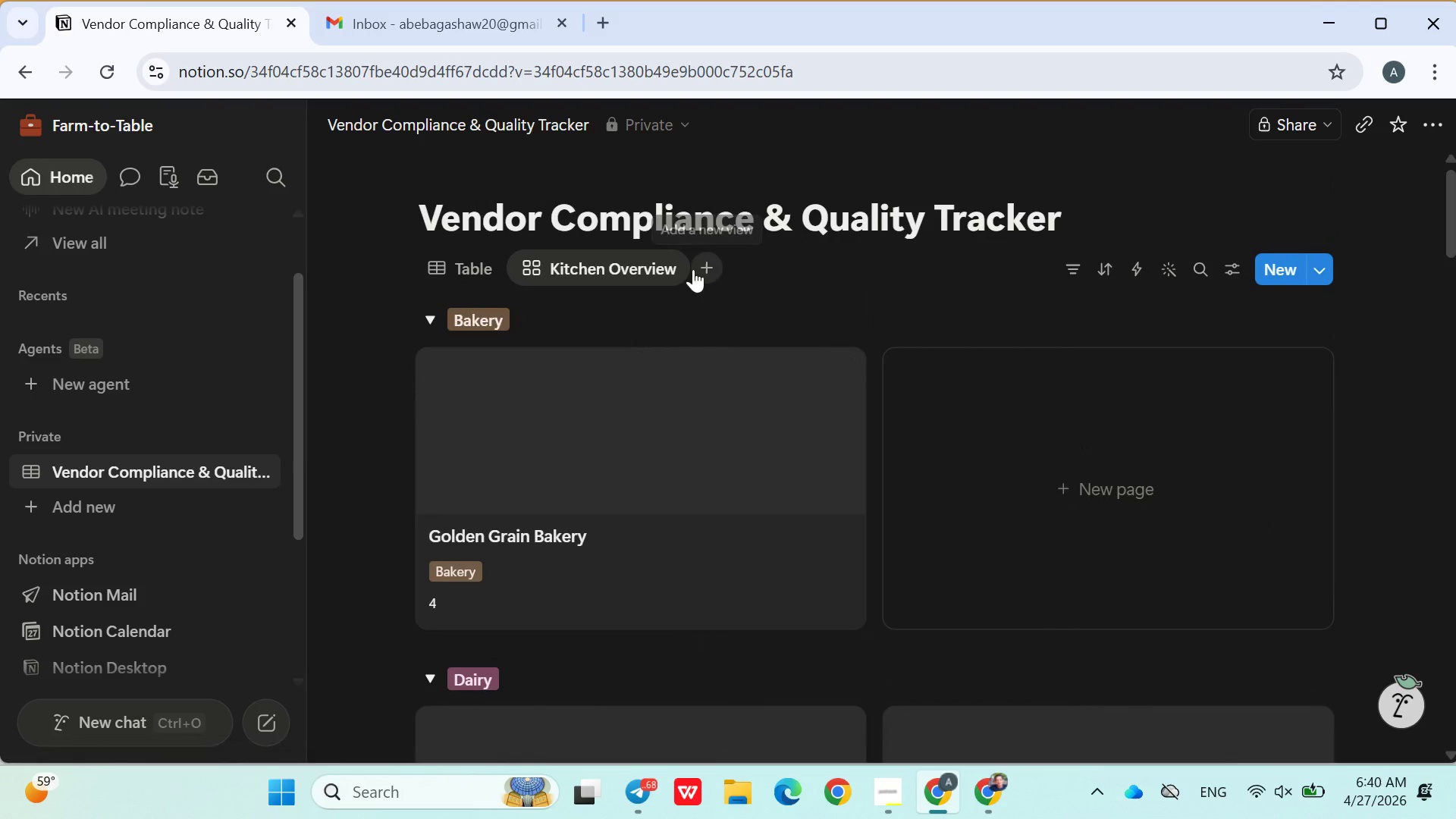 
wait(5.75)
 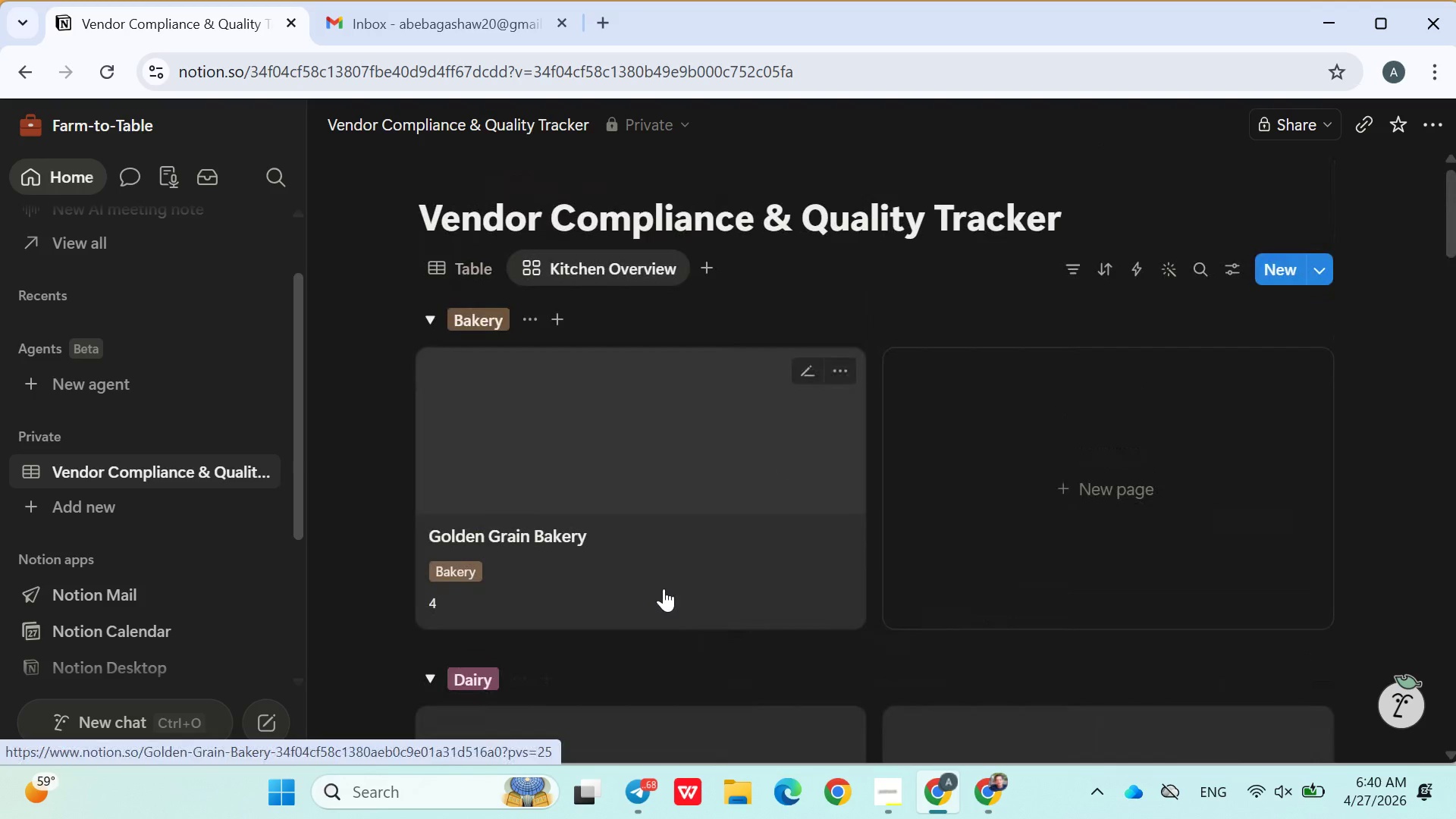 
left_click([893, 780])